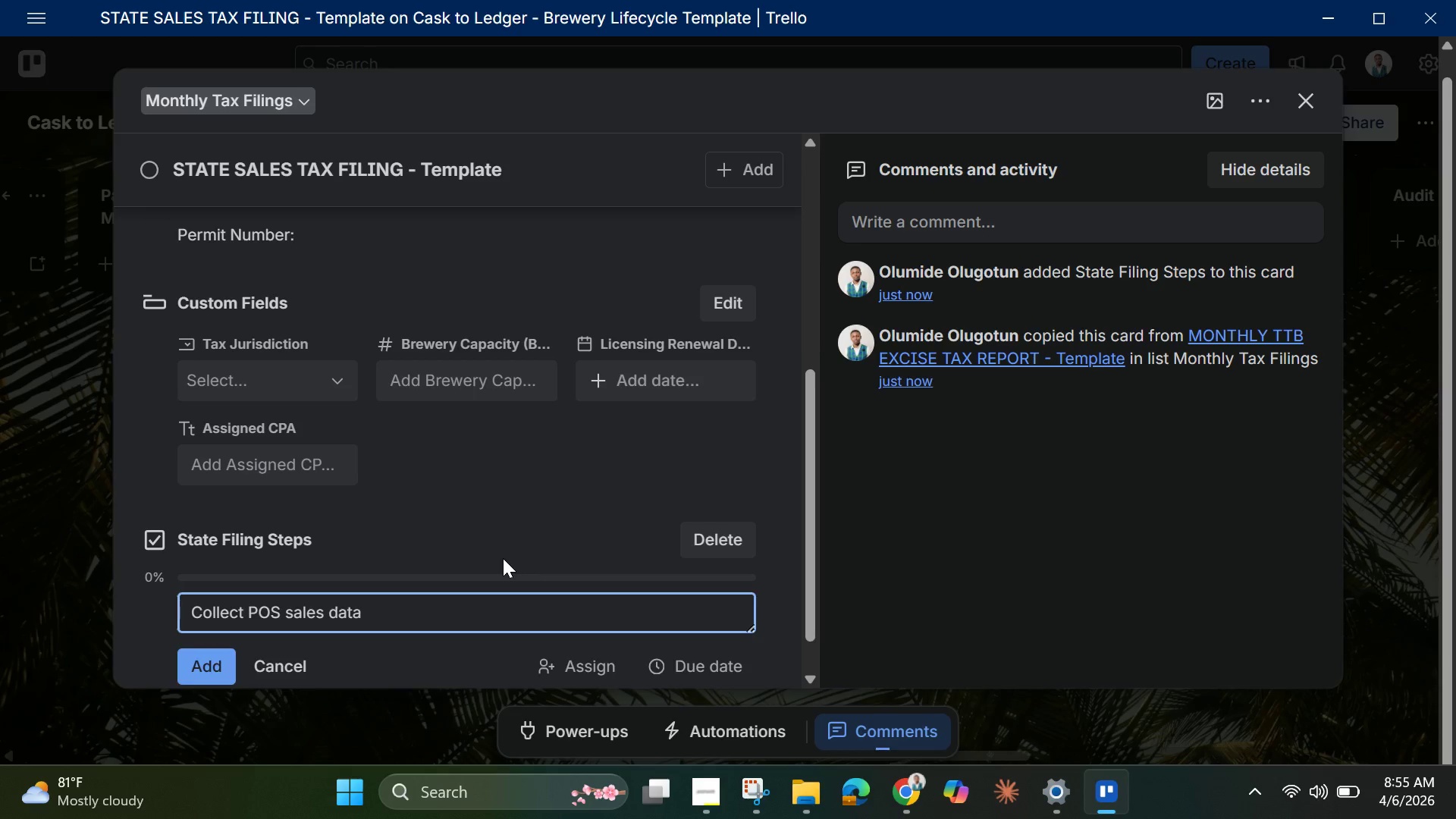 
key(Enter)
 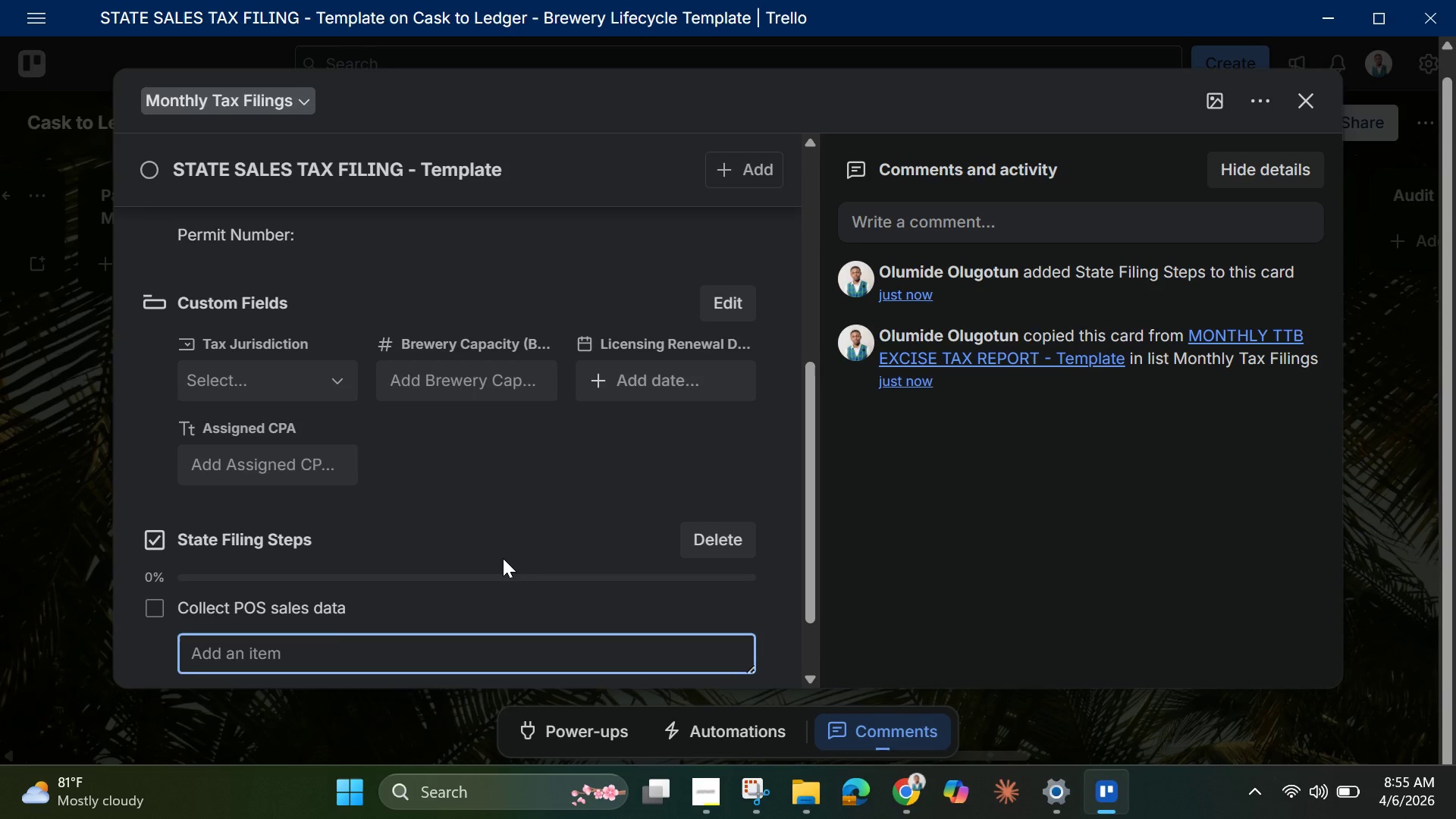 
type(Sep)
 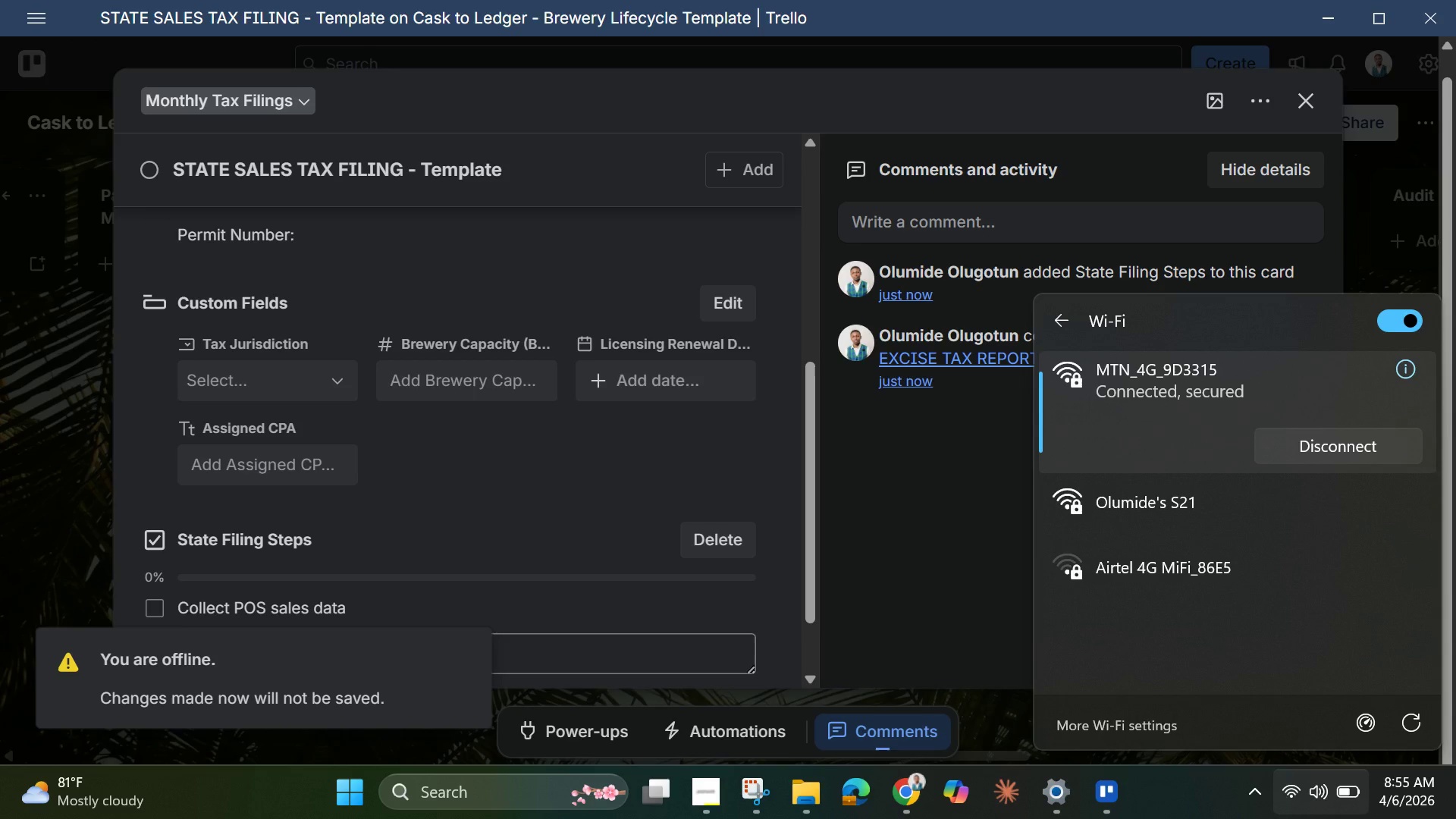 
wait(24.2)
 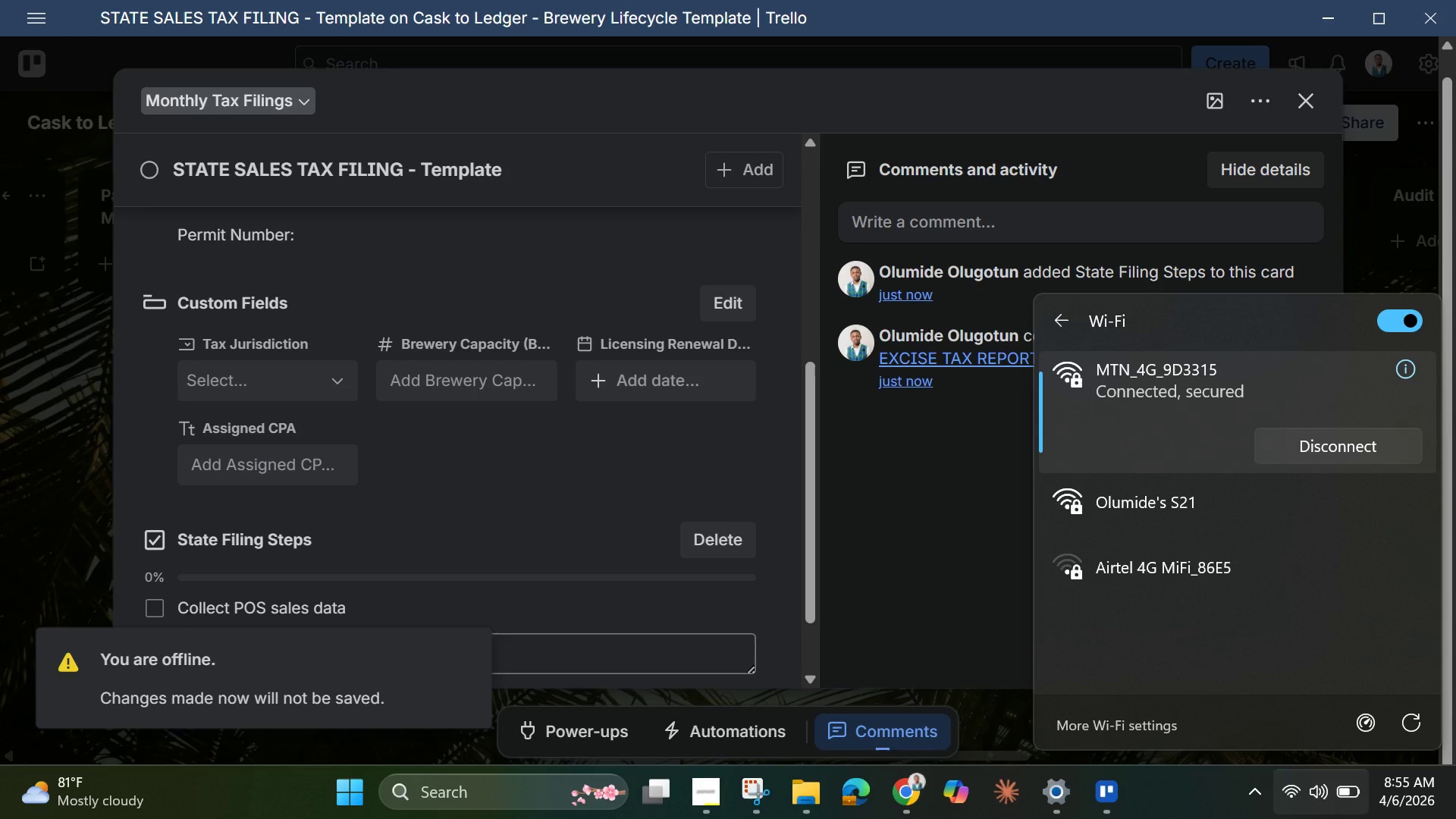 
type(arate taxable vs non-taxable sales)
 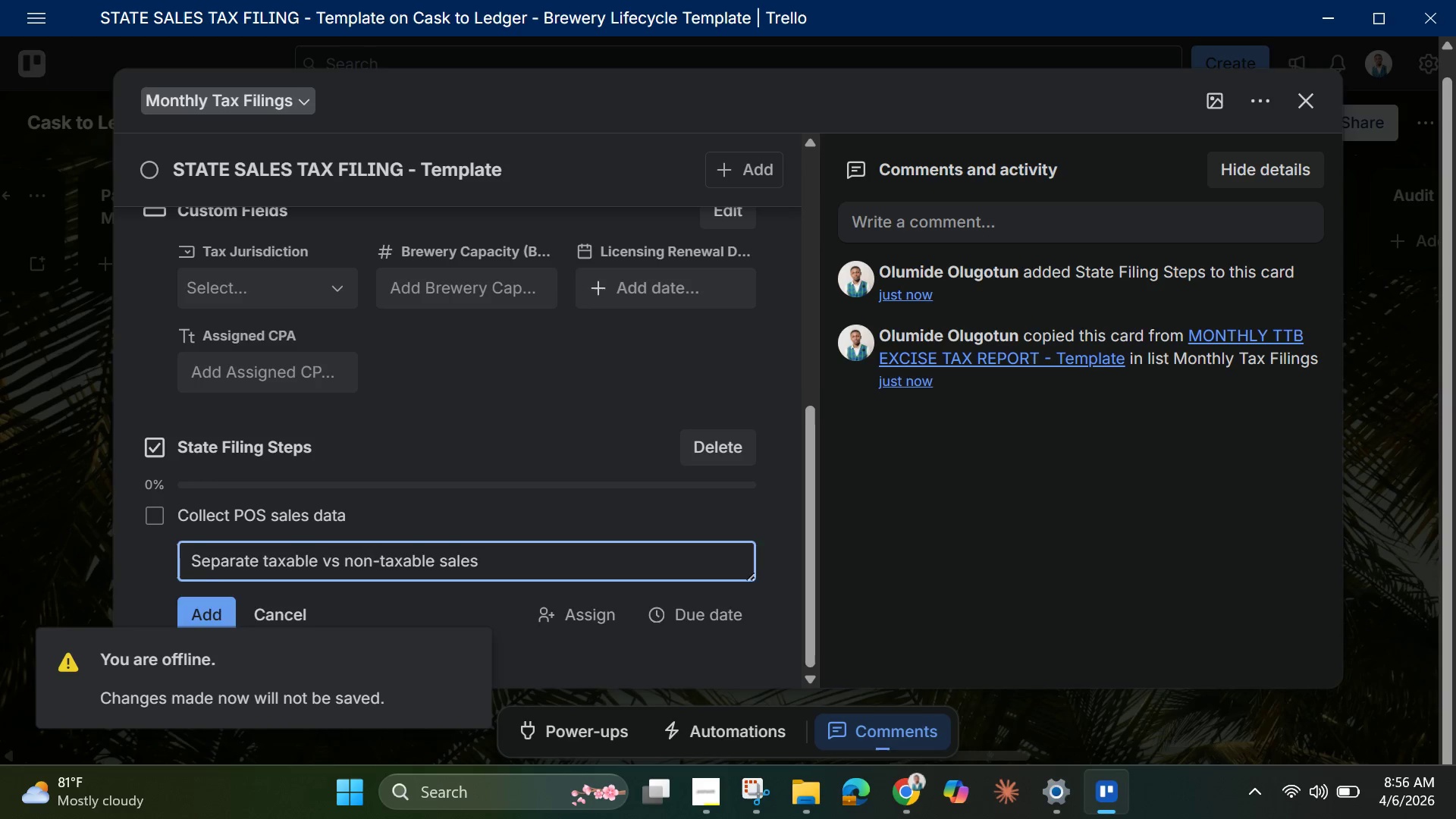 
key(Enter)
 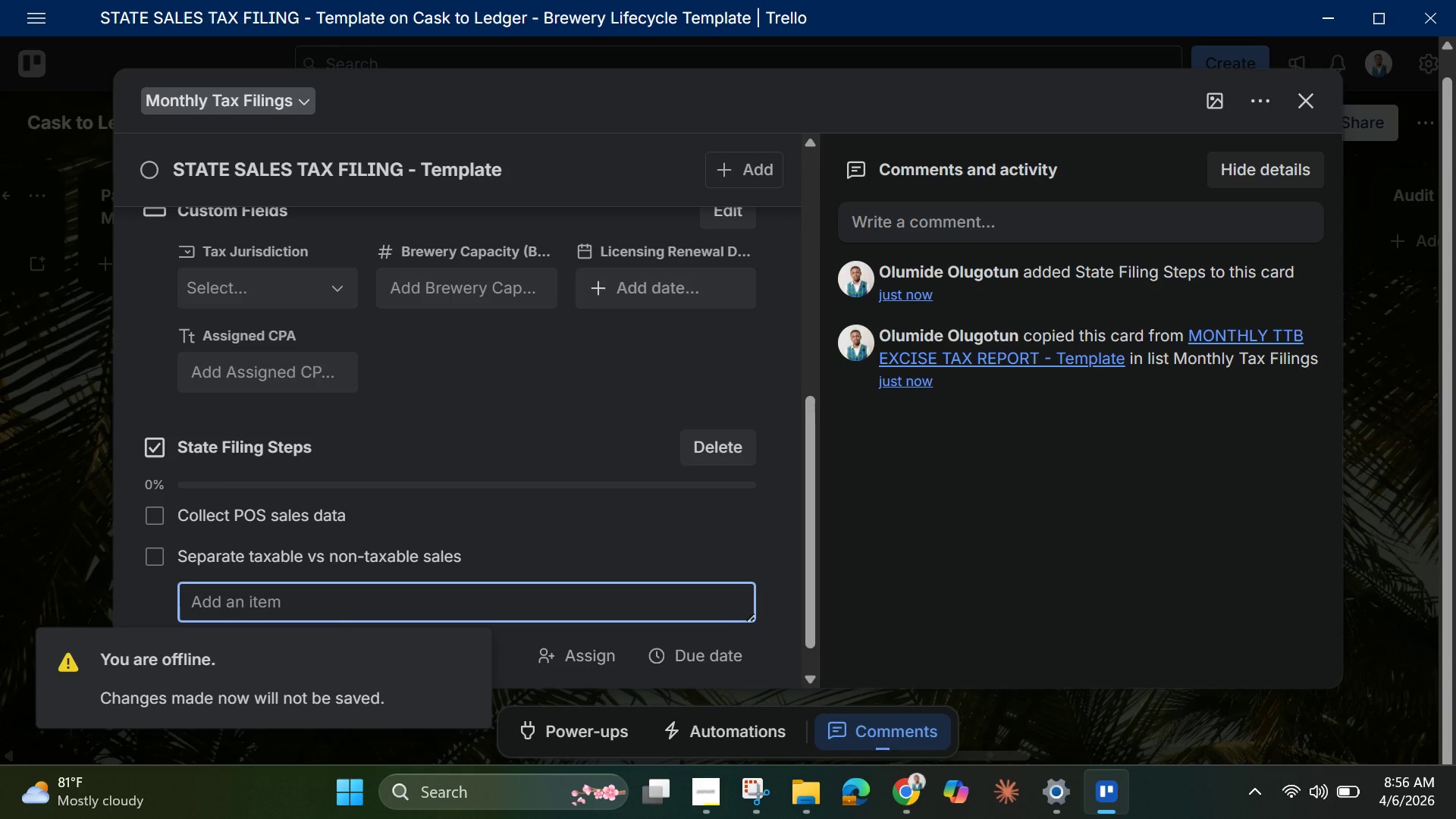 
type(Apply state tax rates)
 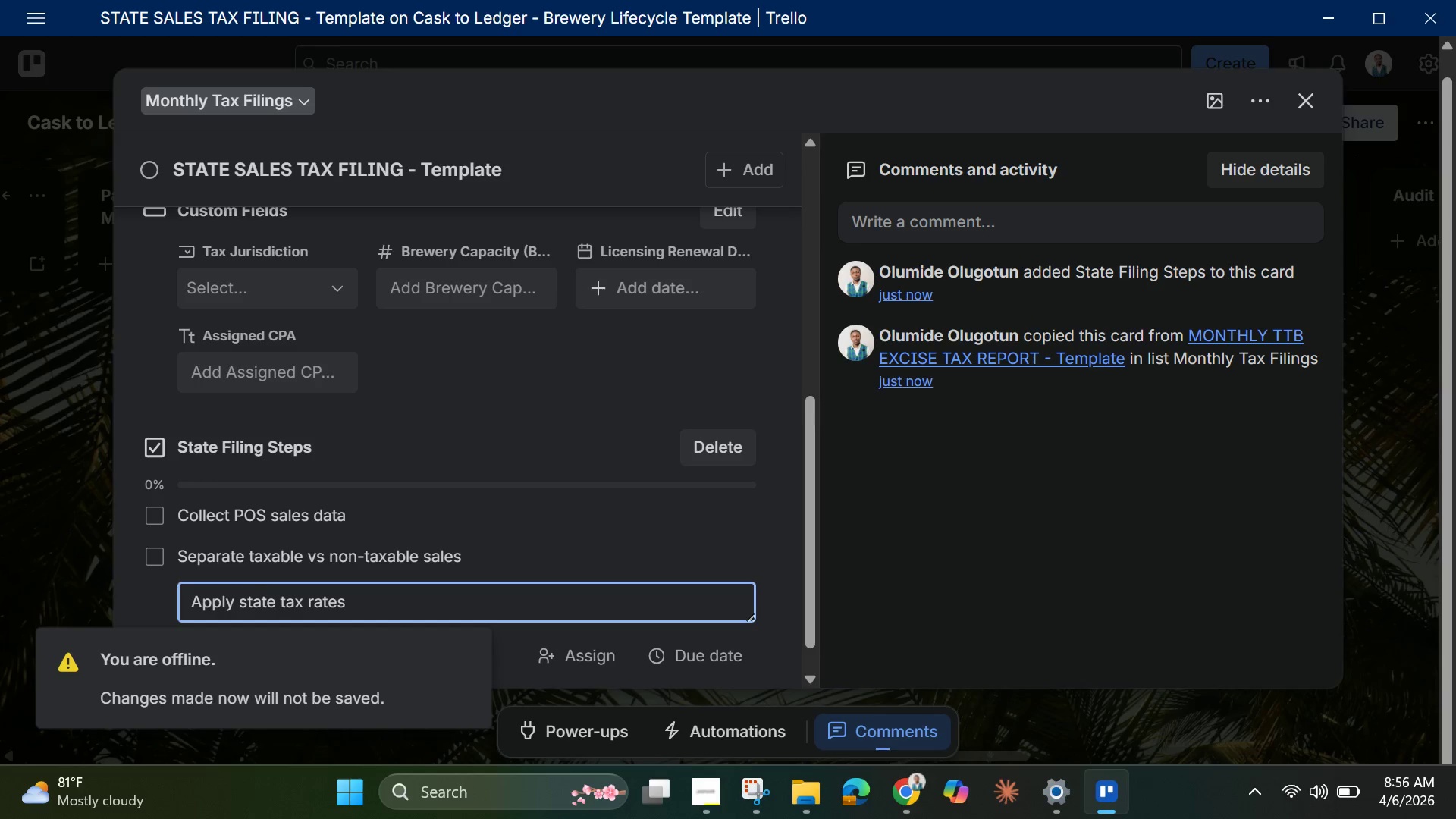 
key(Enter)
 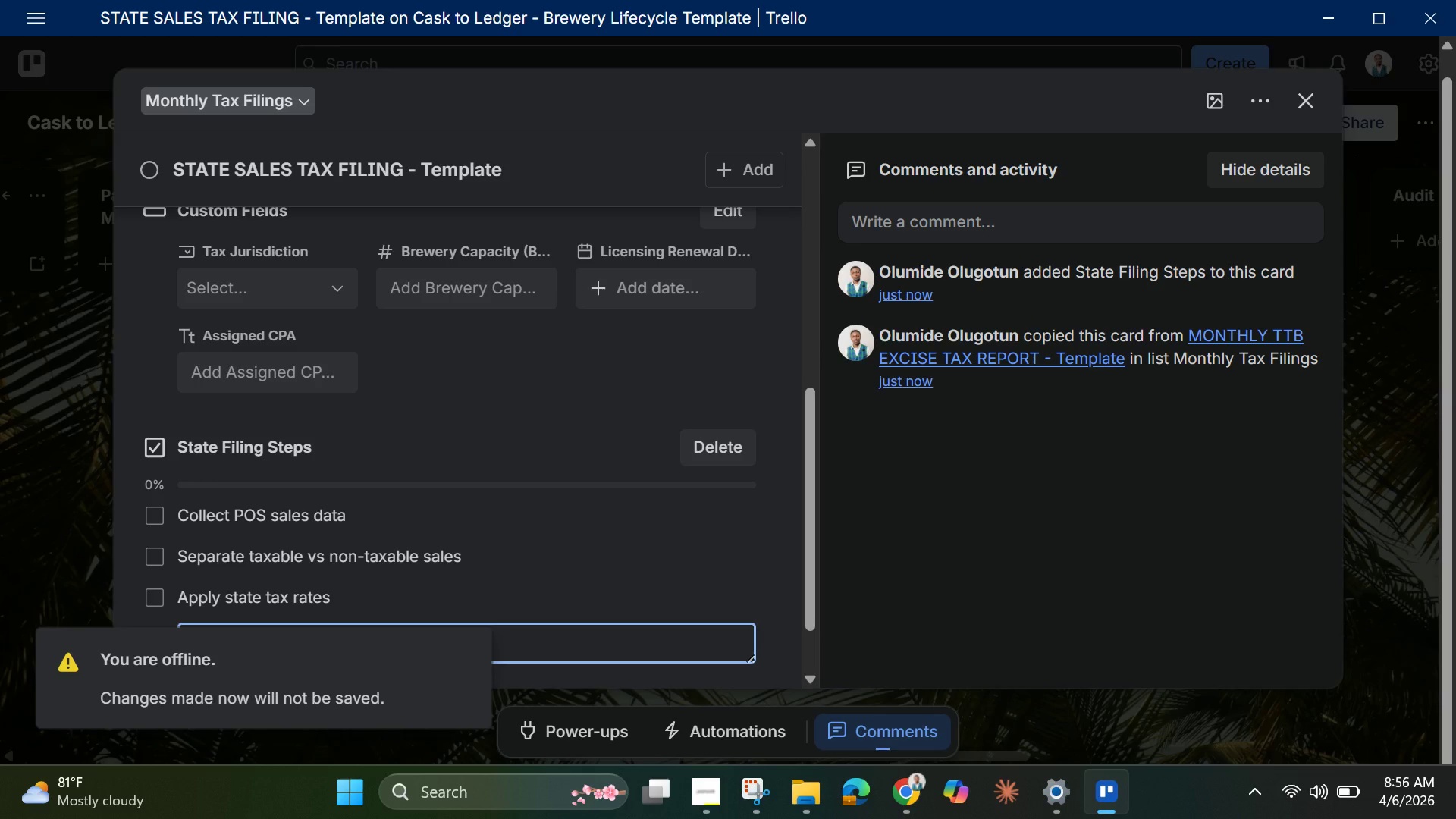 
type(Cali)
 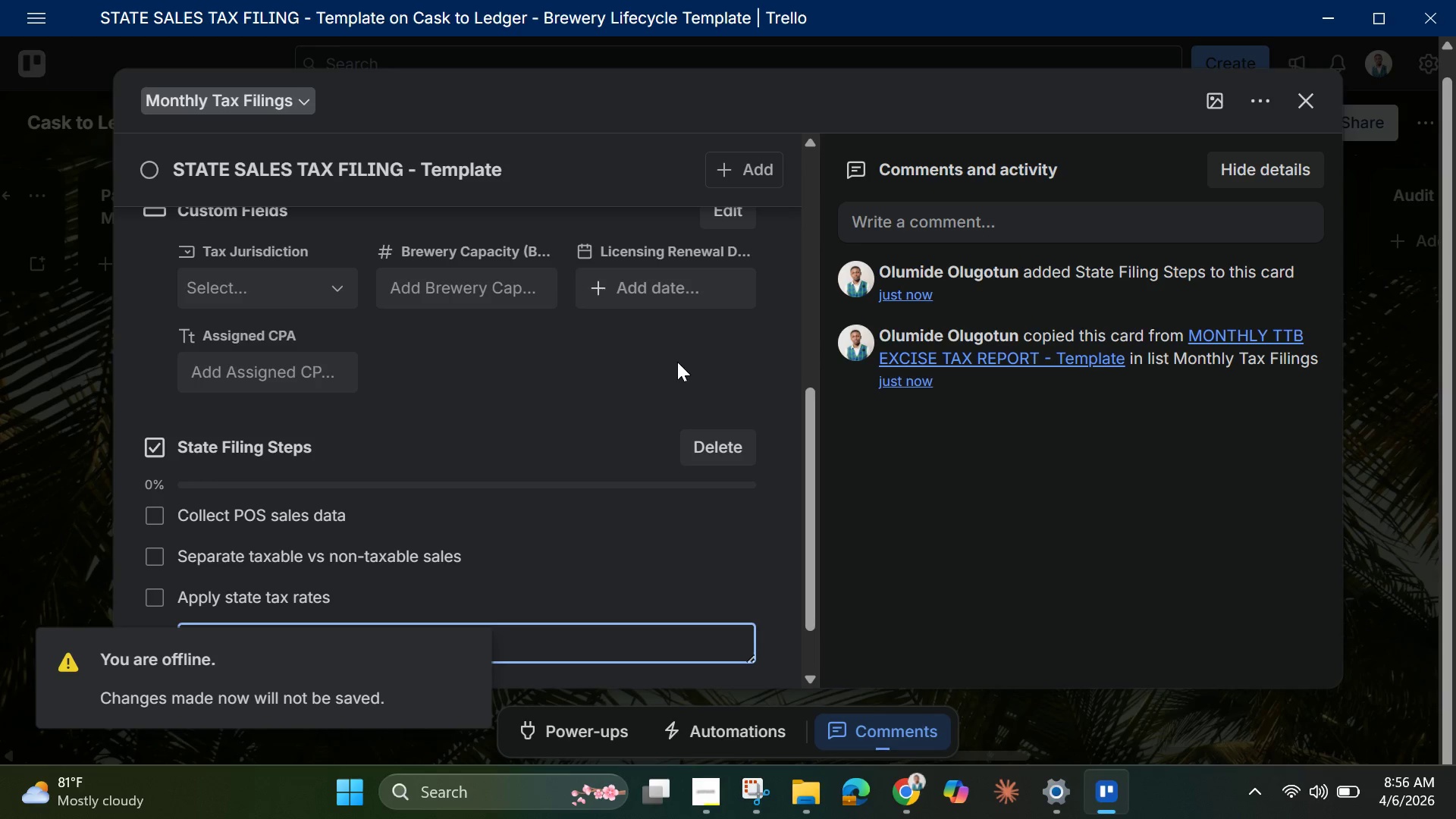 
scroll: coordinate [677, 362], scroll_direction: down, amount: 1.0
 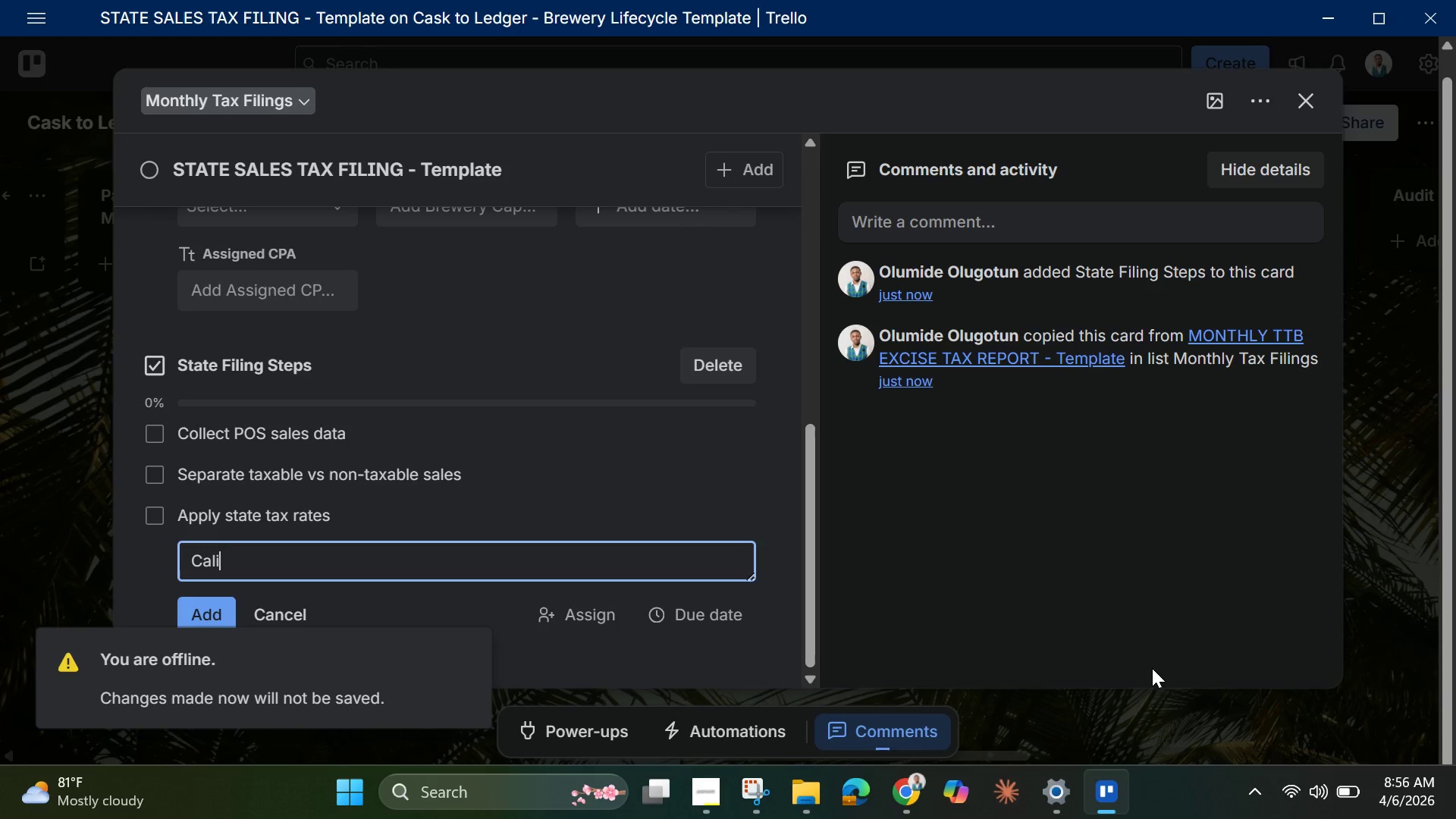 
left_click([1152, 668])
 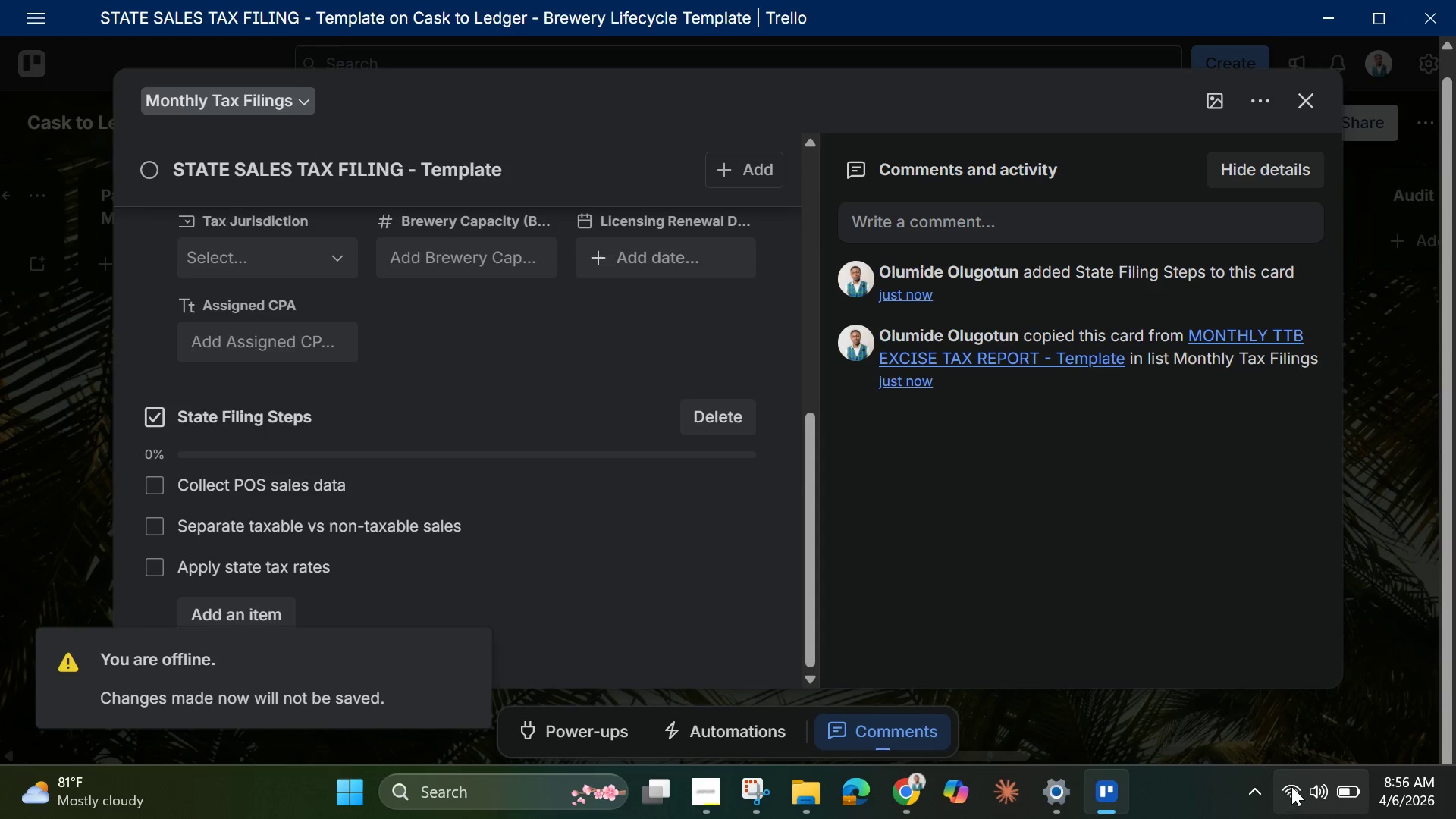 
left_click([1291, 786])
 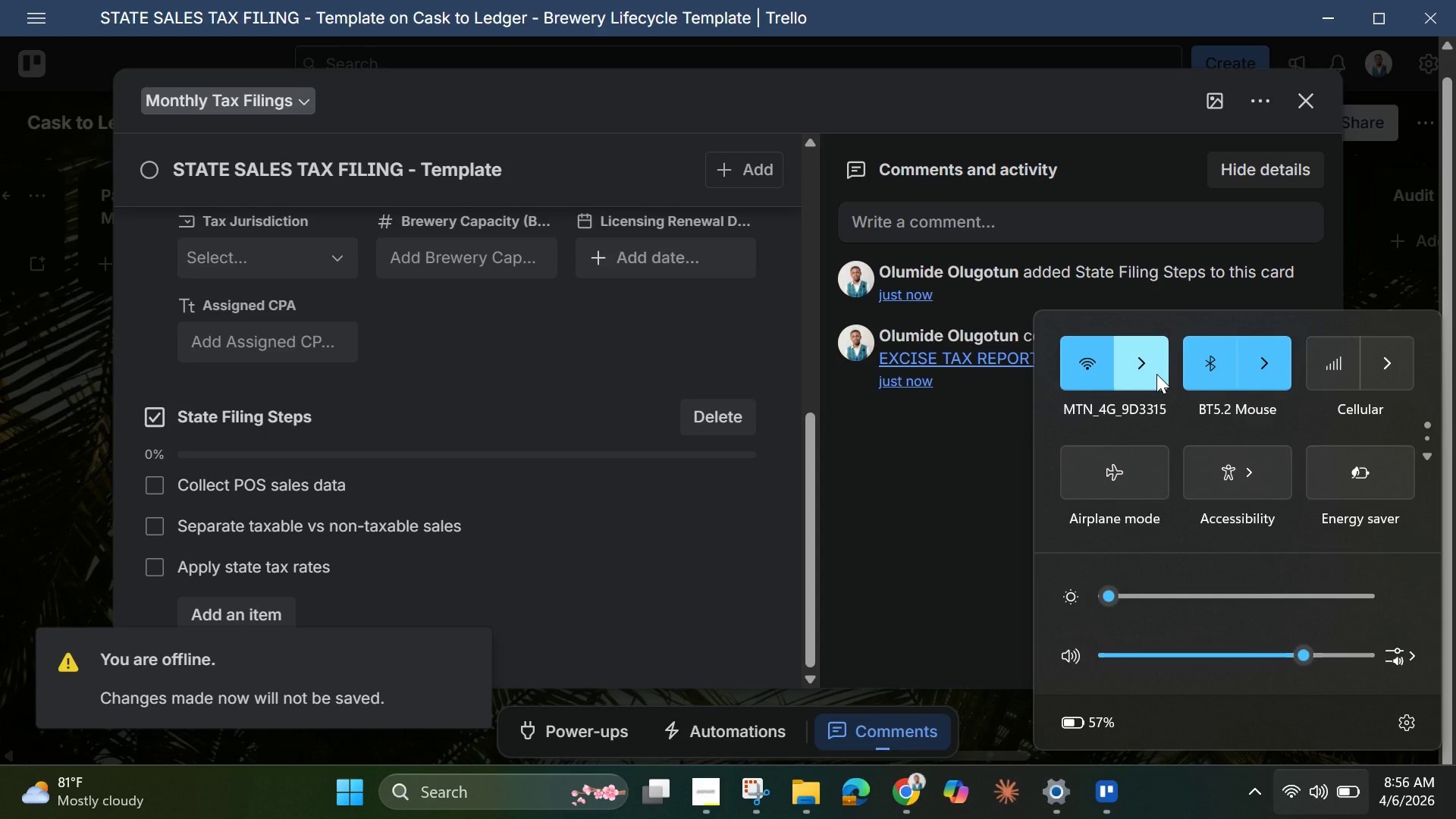 
wait(5.86)
 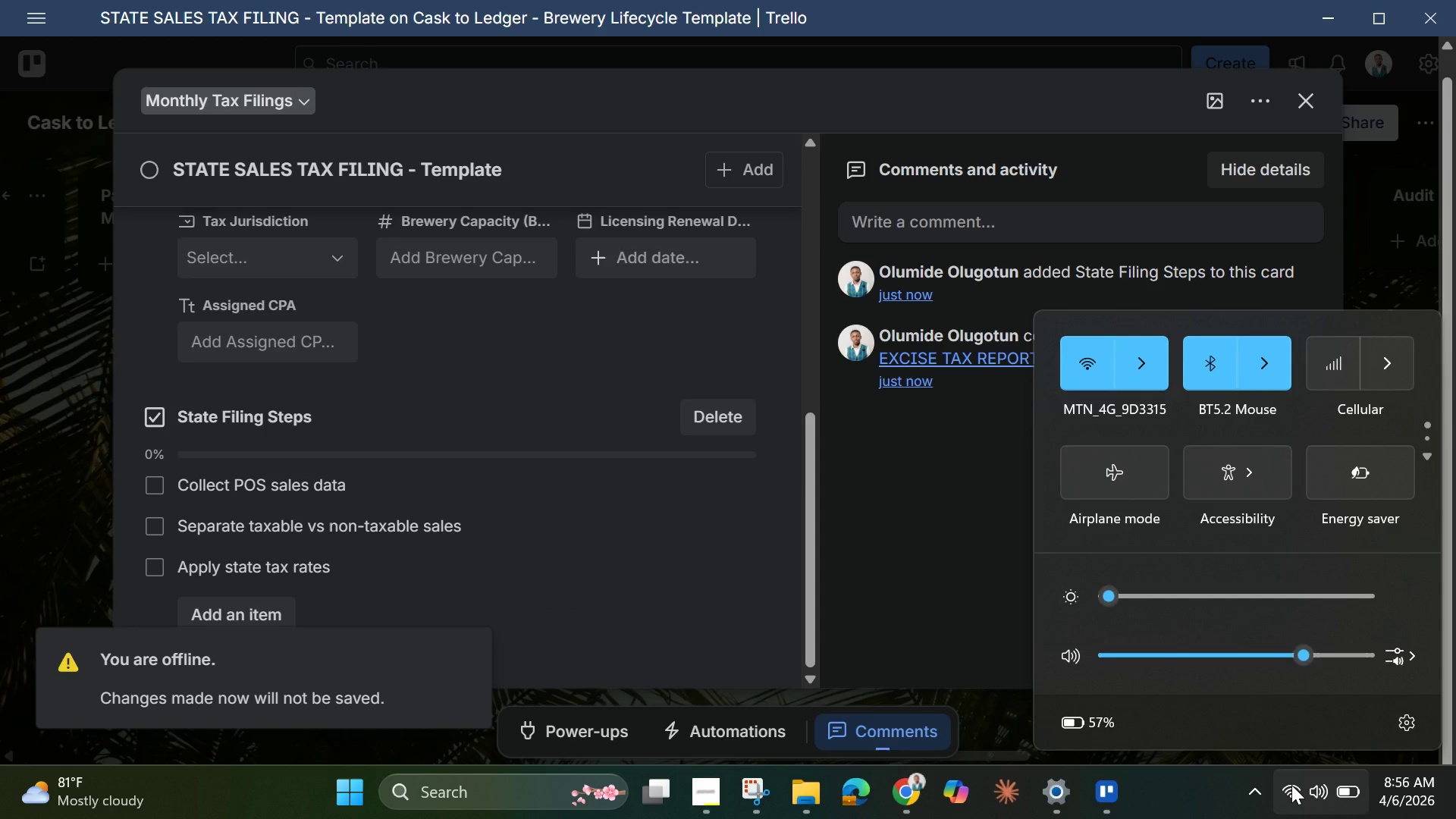 
left_click([1147, 371])
 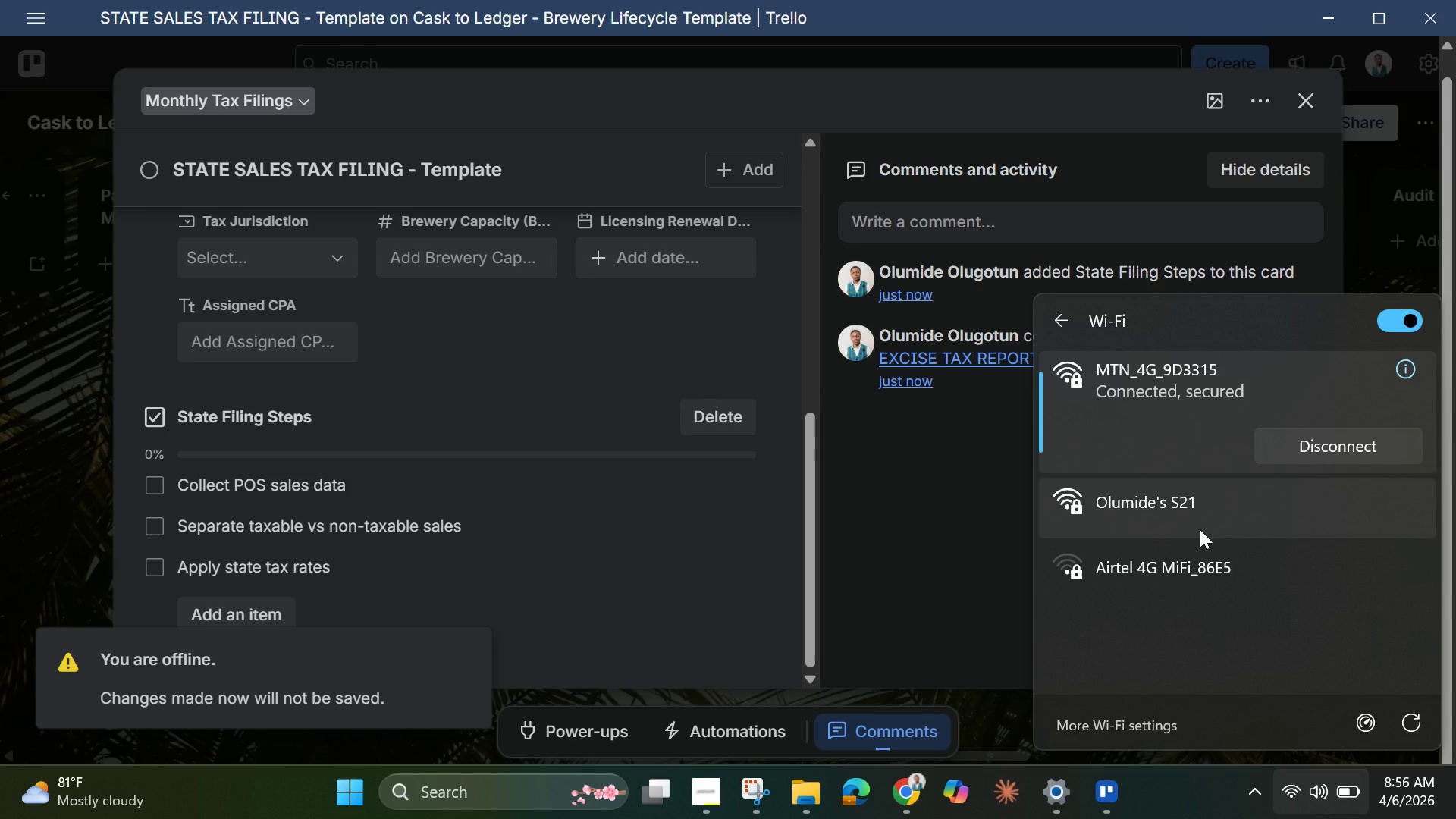 
left_click([1197, 516])
 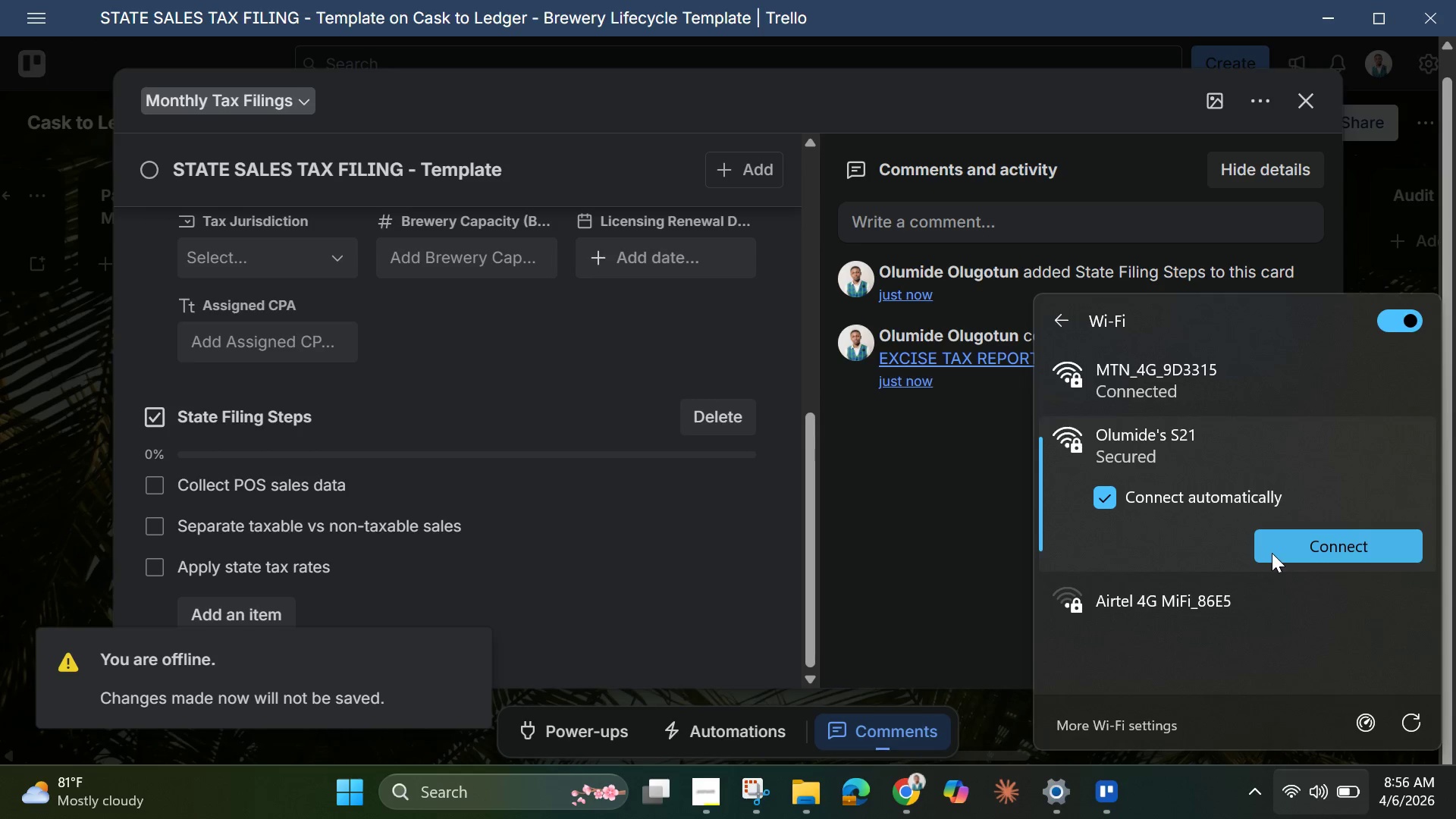 
left_click([1273, 553])
 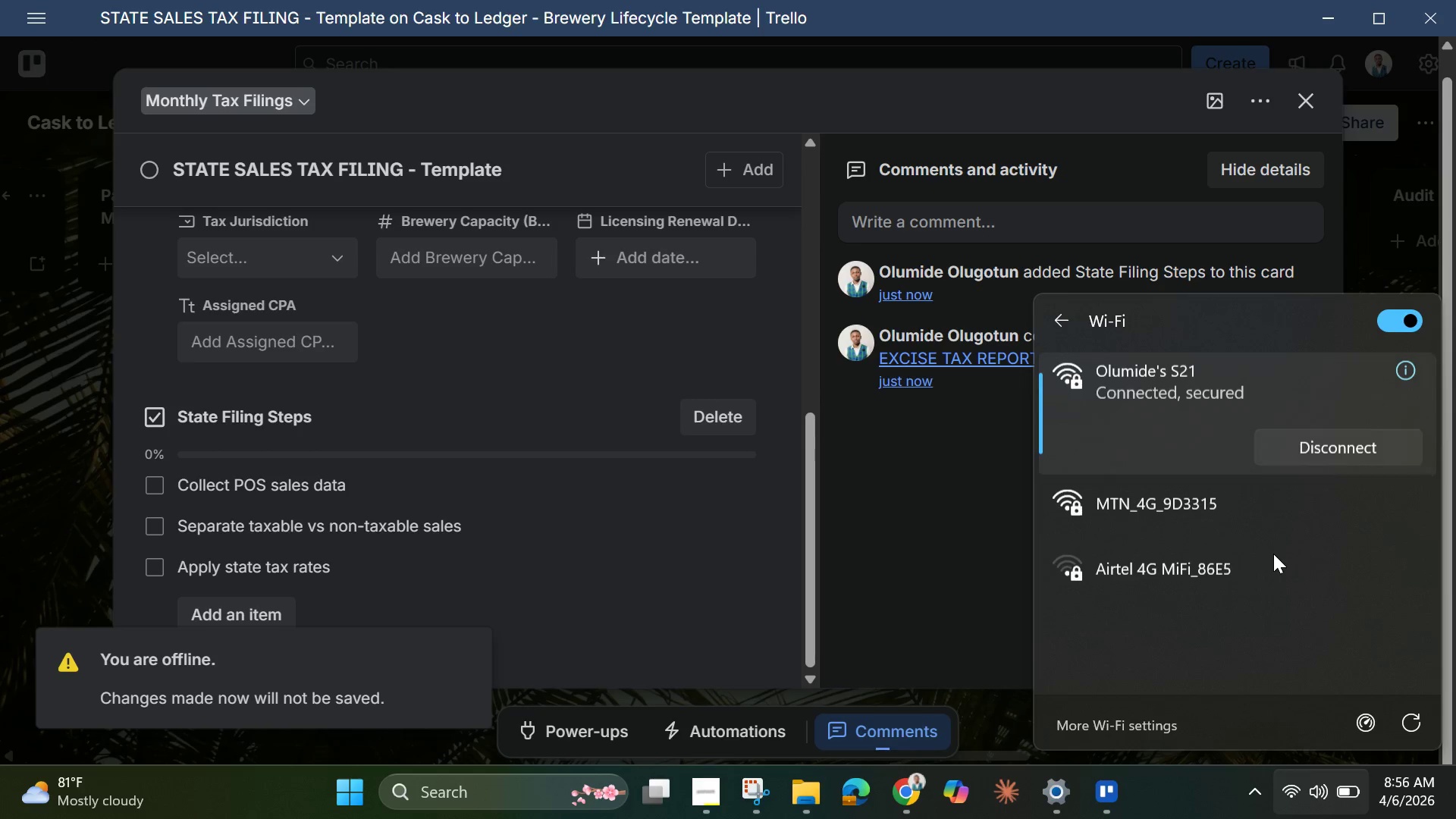 
wait(6.06)
 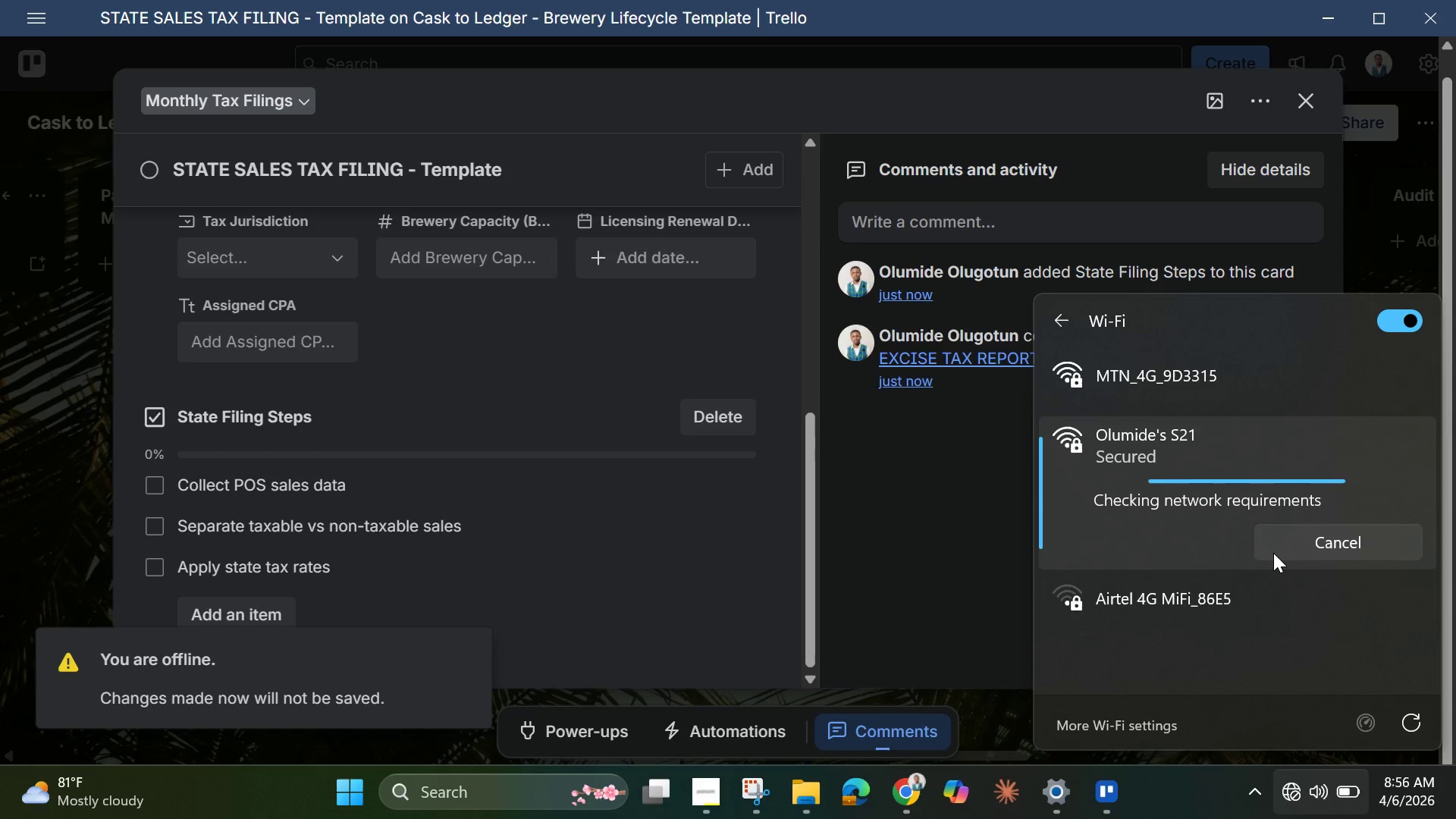 
left_click([684, 609])
 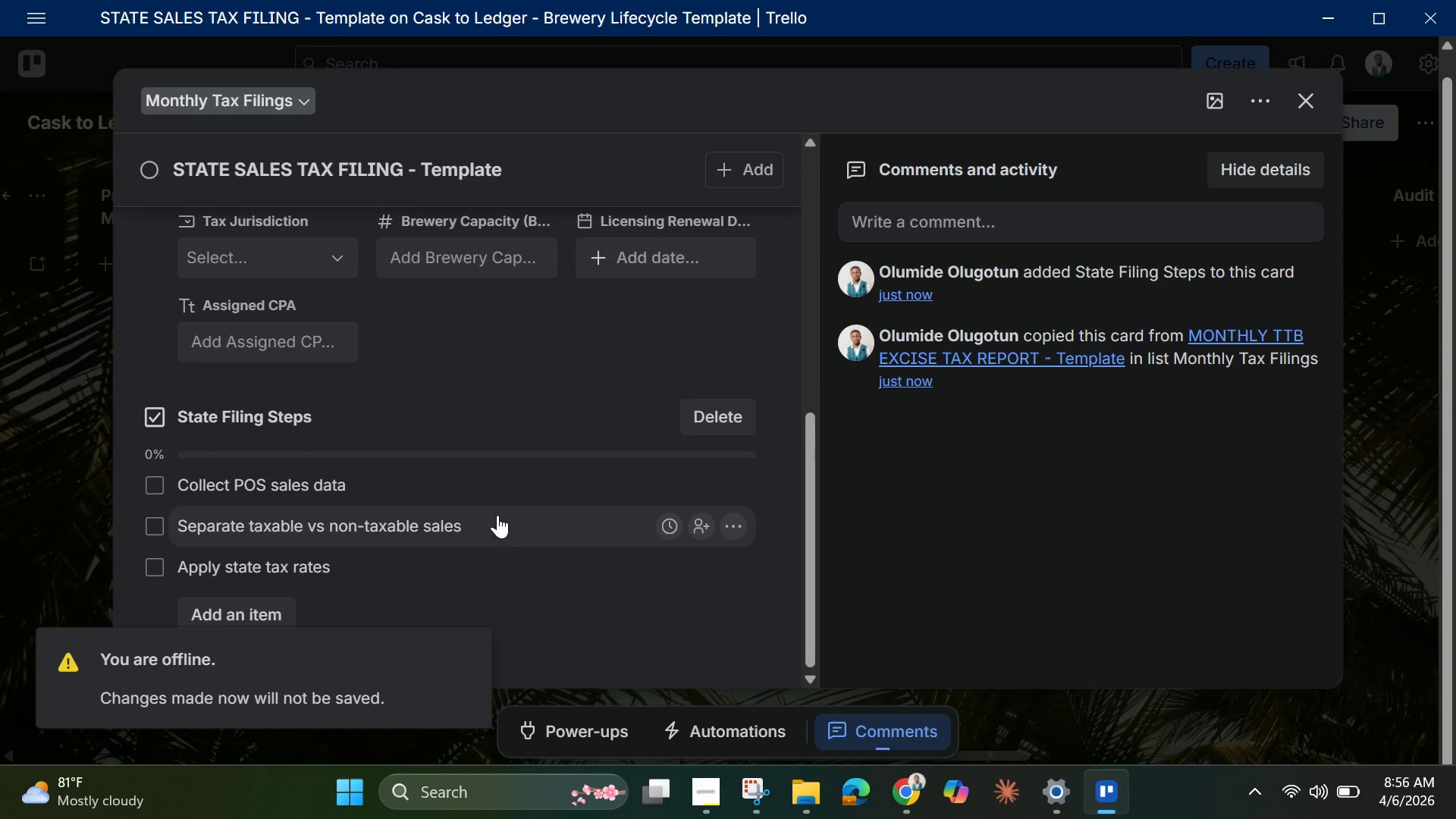 
scroll: coordinate [497, 509], scroll_direction: down, amount: 7.0
 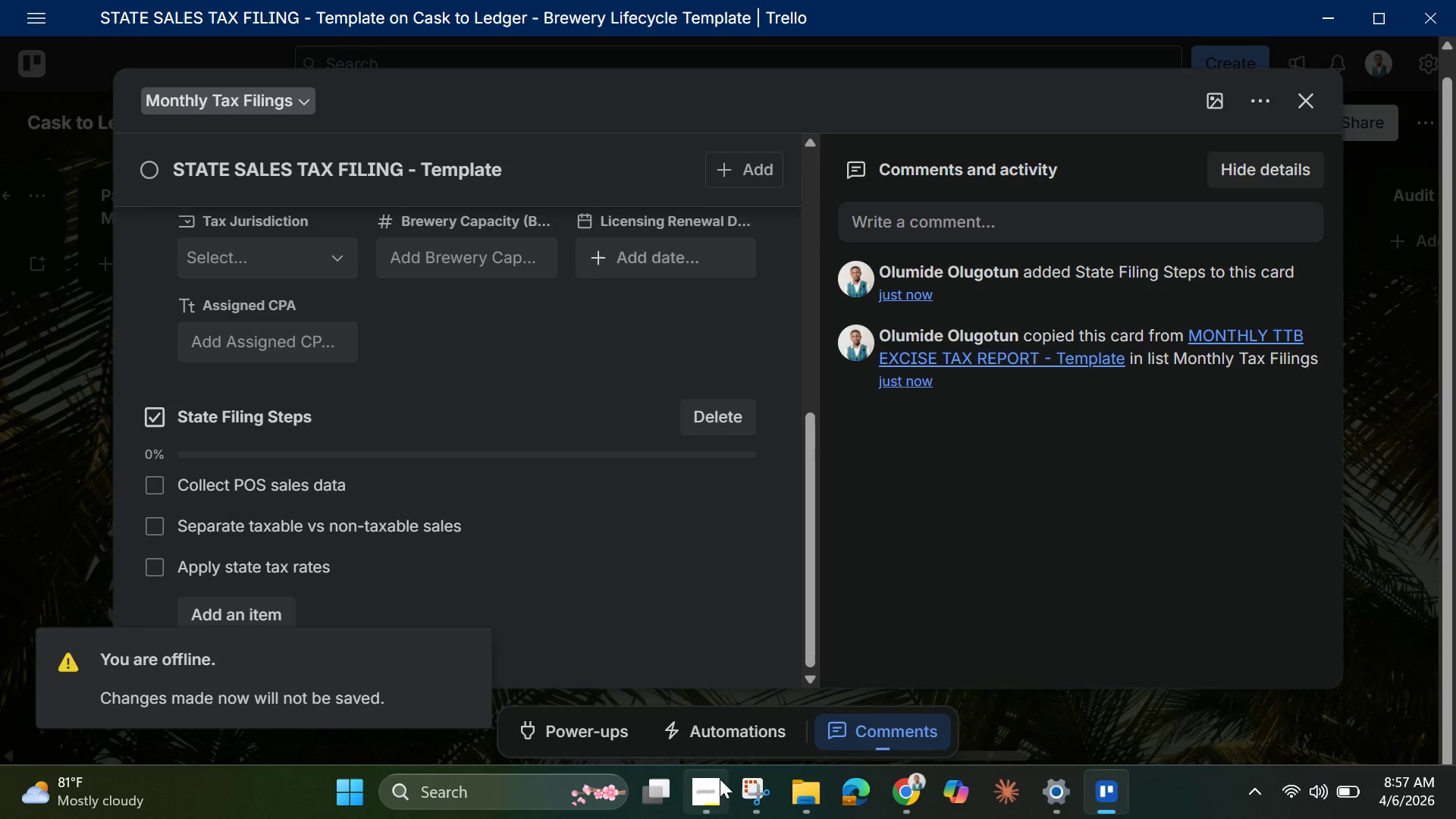 
left_click([709, 799])